 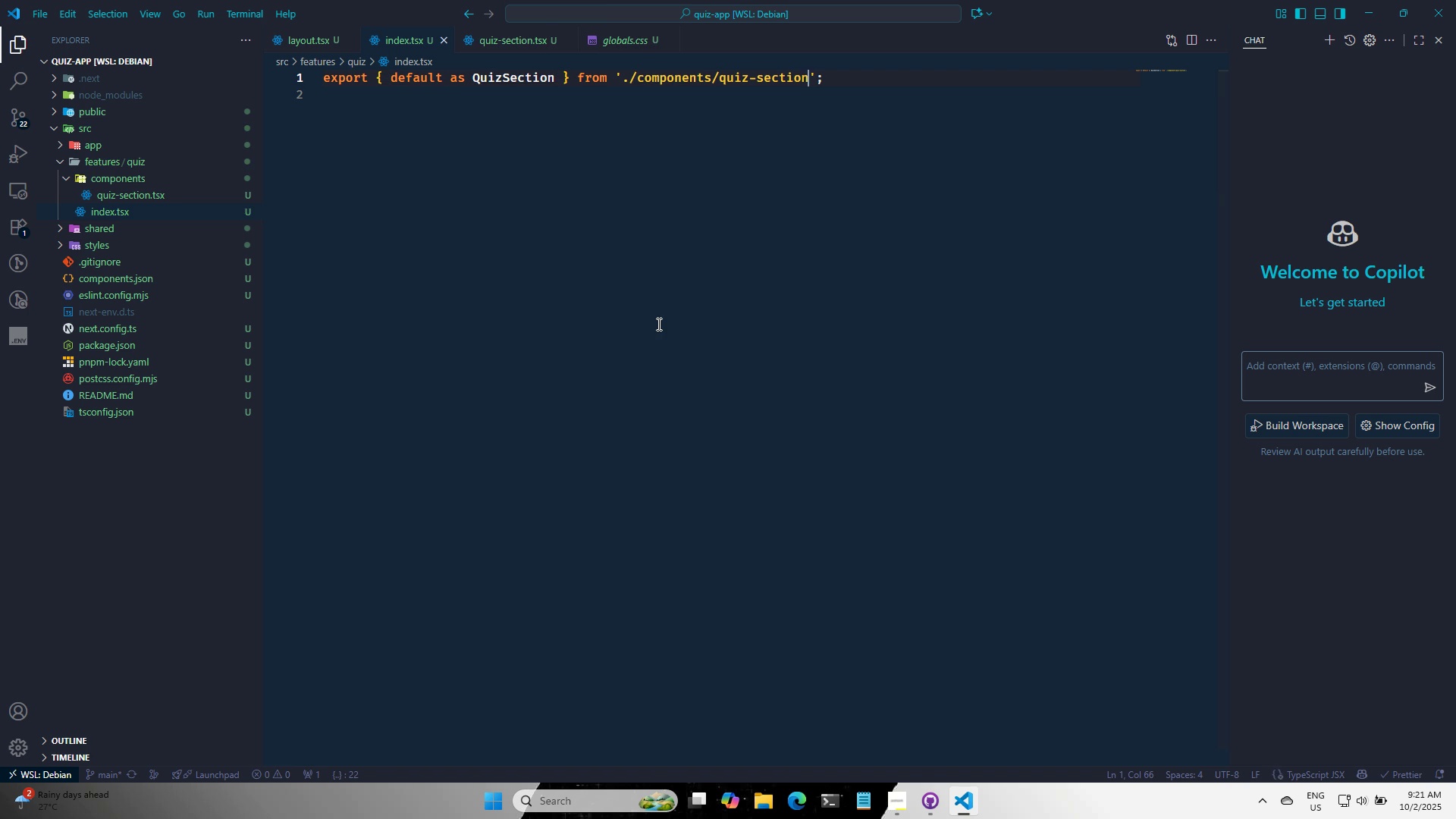 
key(Control+S)
 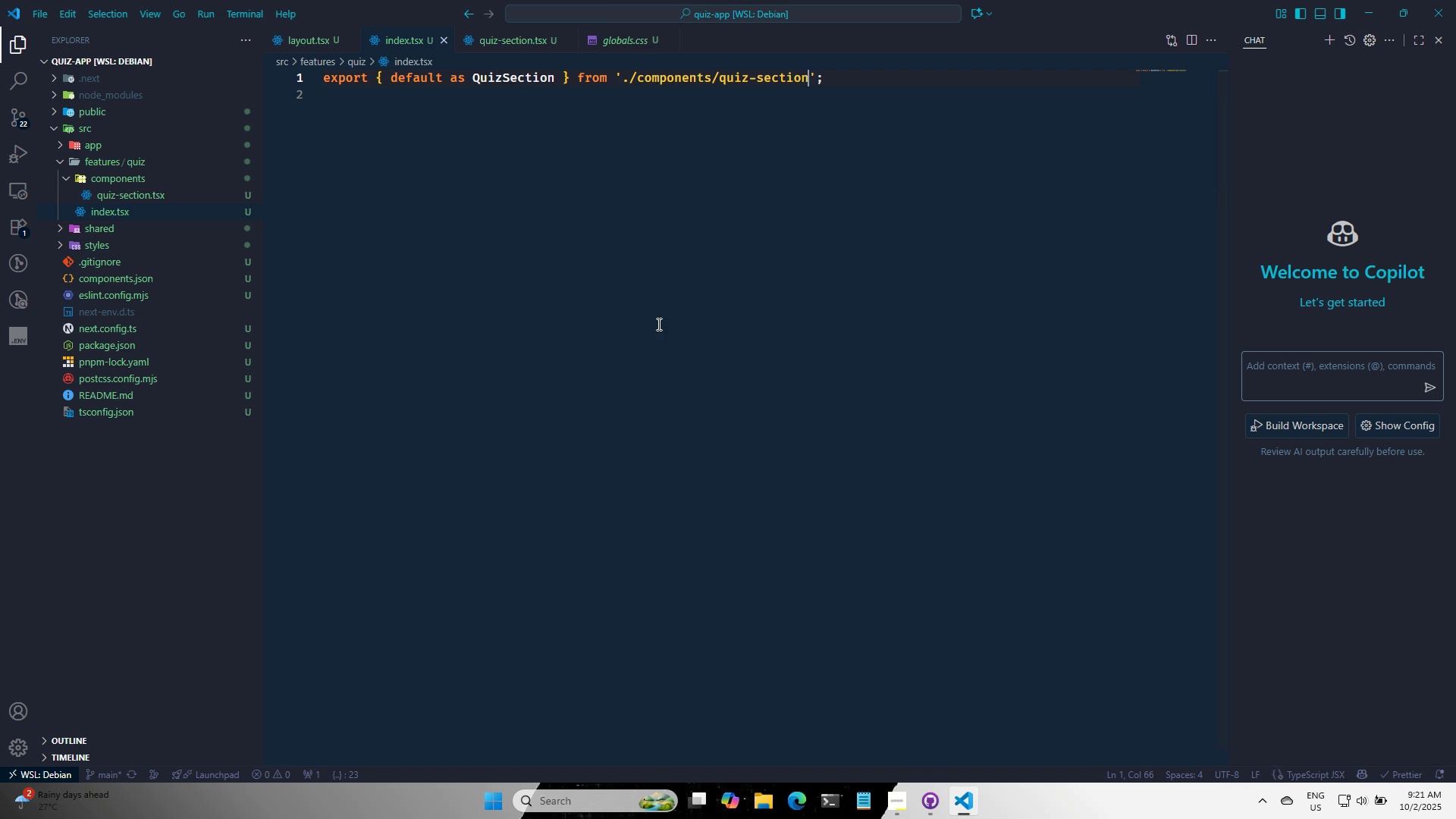 
key(Control+S)
 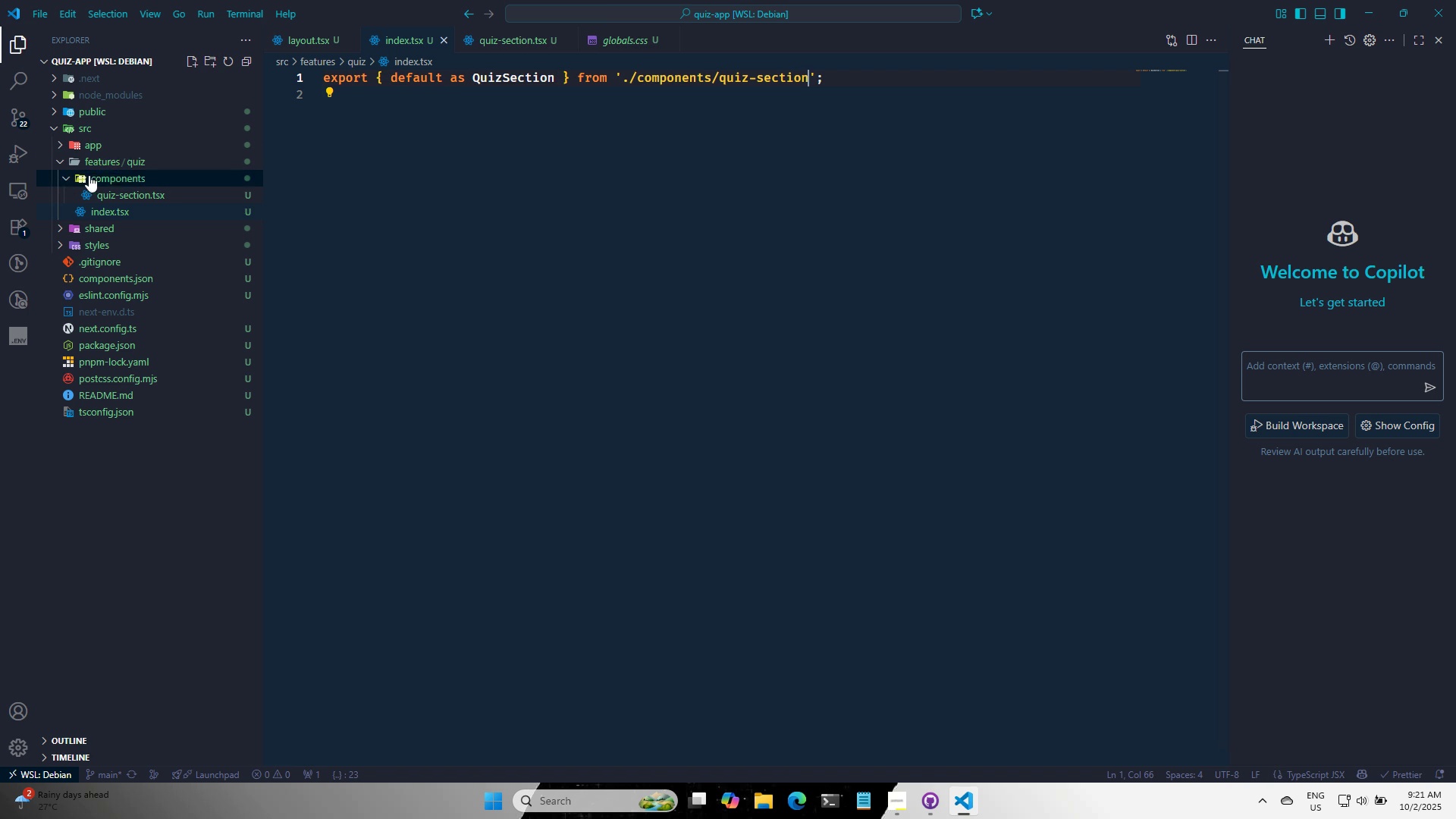 
left_click([94, 175])
 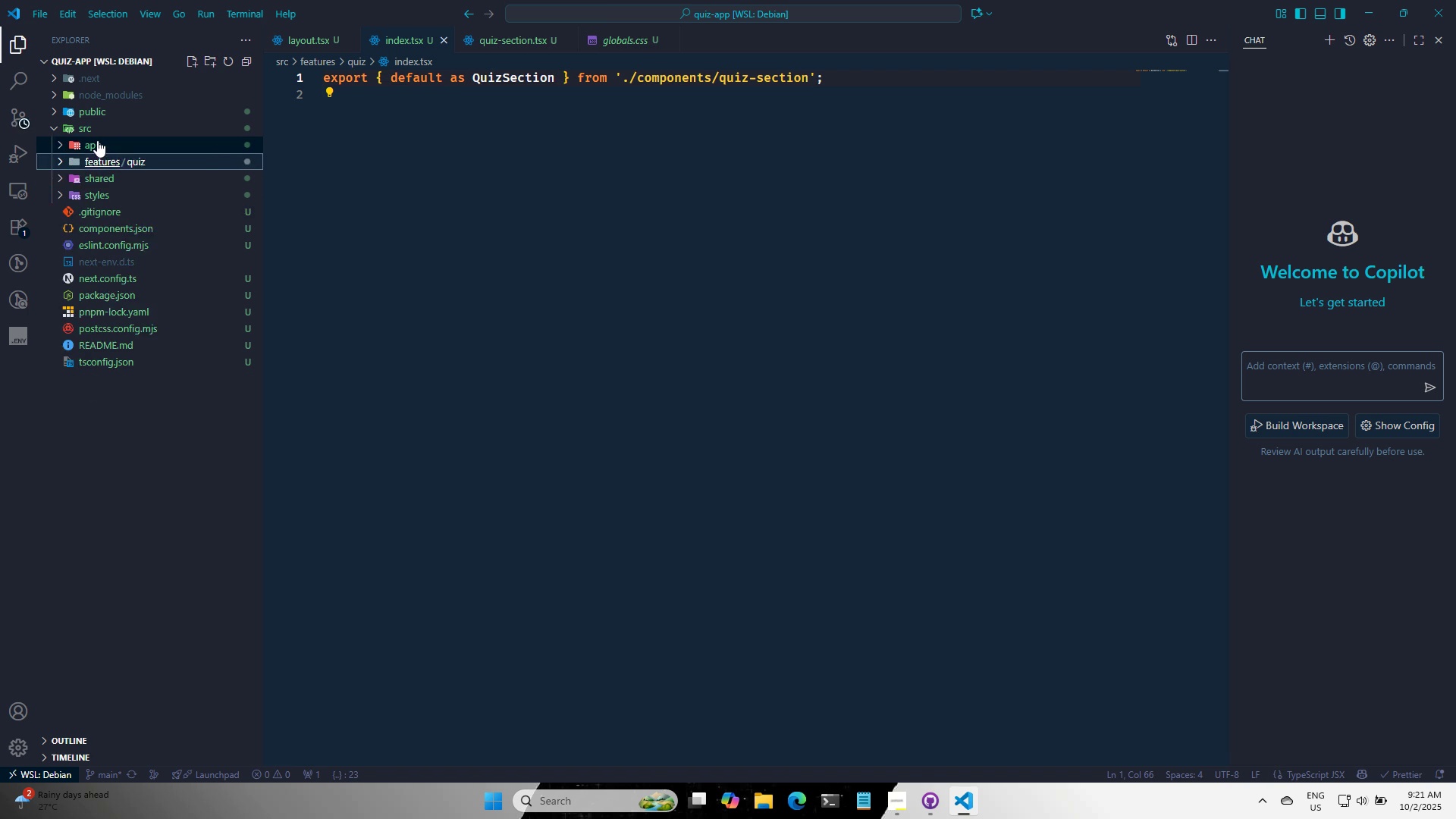 
triple_click([97, 140])
 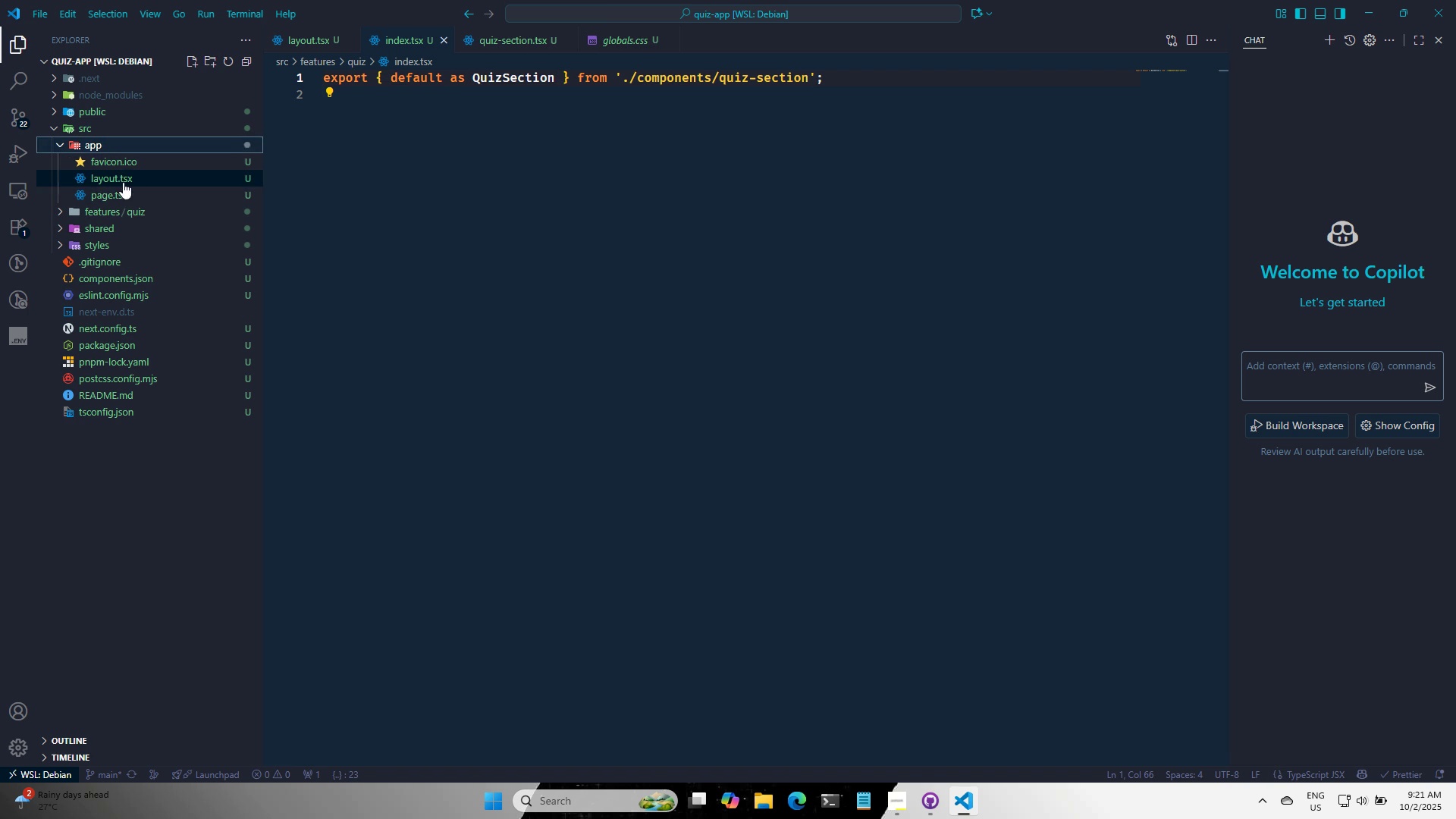 
left_click([123, 182])
 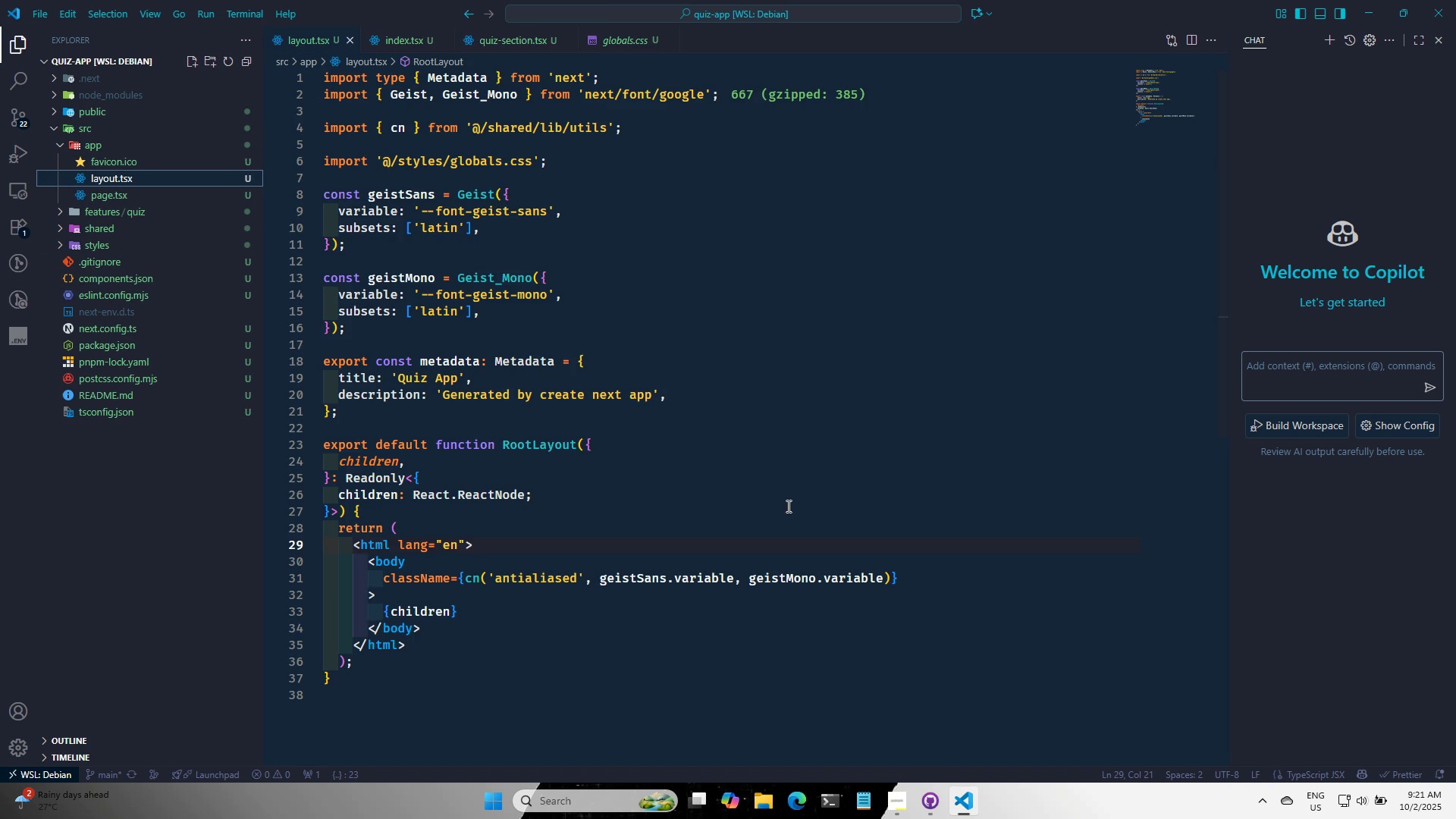 
scroll: coordinate [772, 487], scroll_direction: down, amount: 1.0
 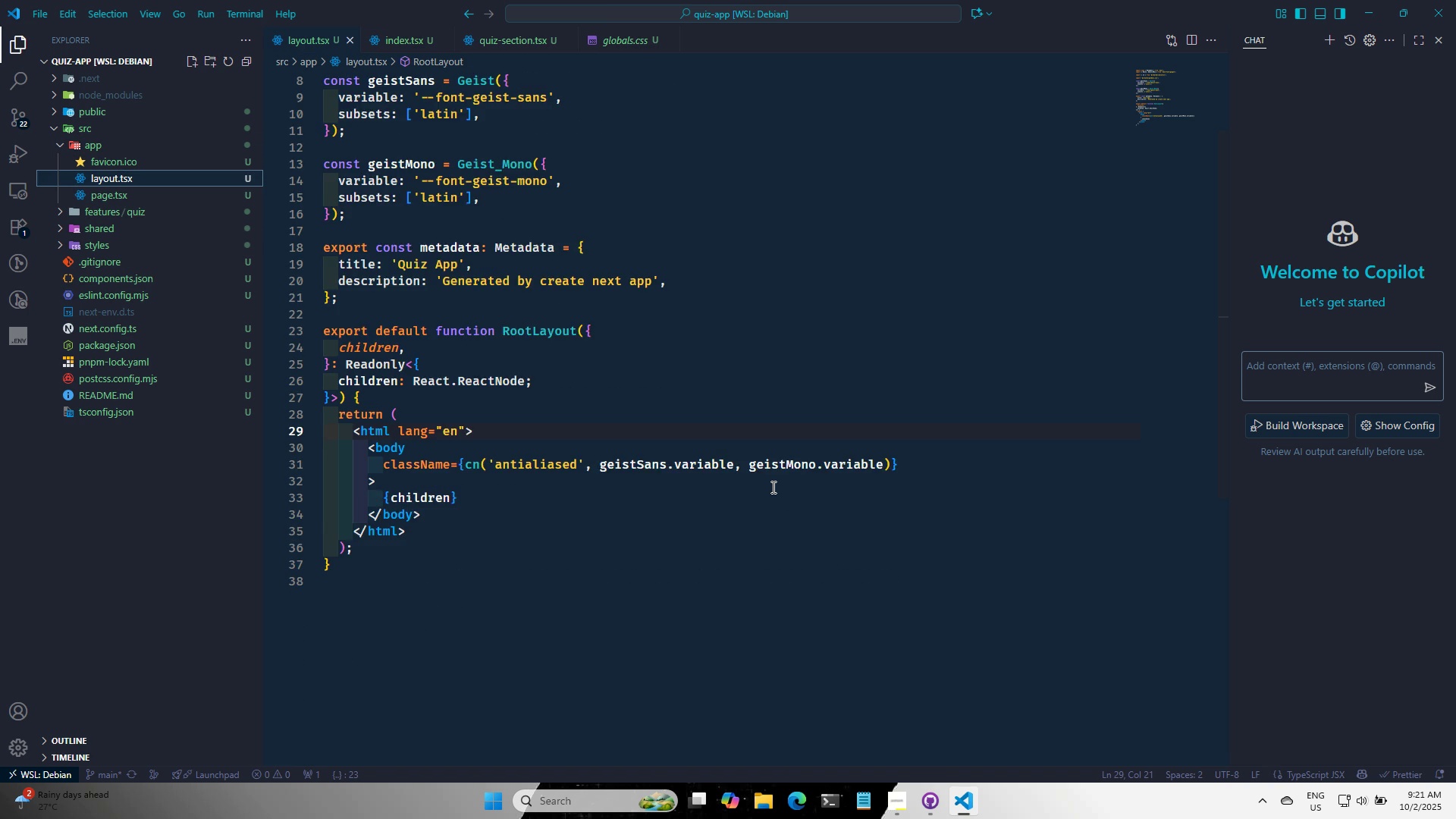 
scroll: coordinate [772, 487], scroll_direction: up, amount: 2.0
 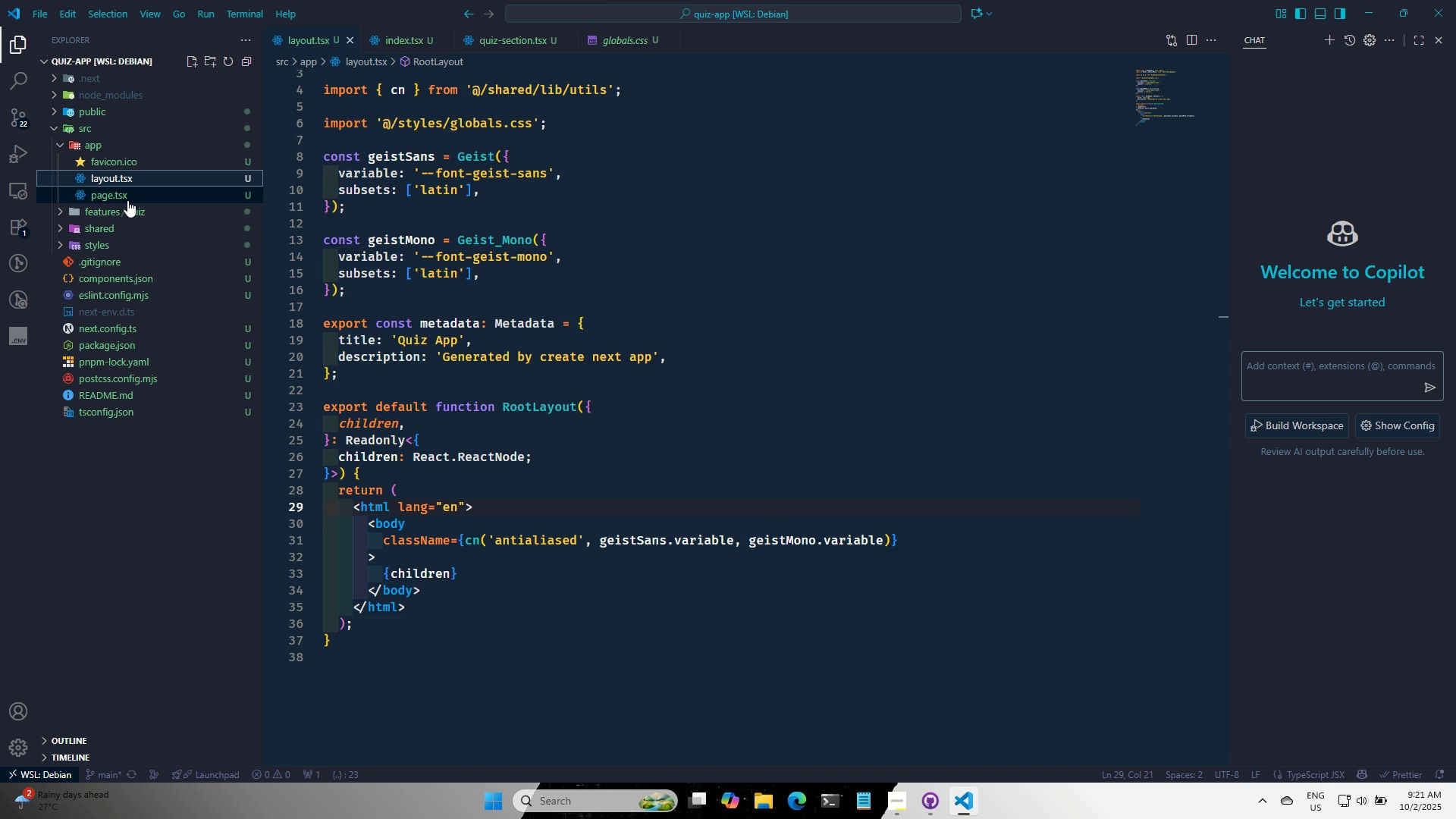 
left_click([127, 200])
 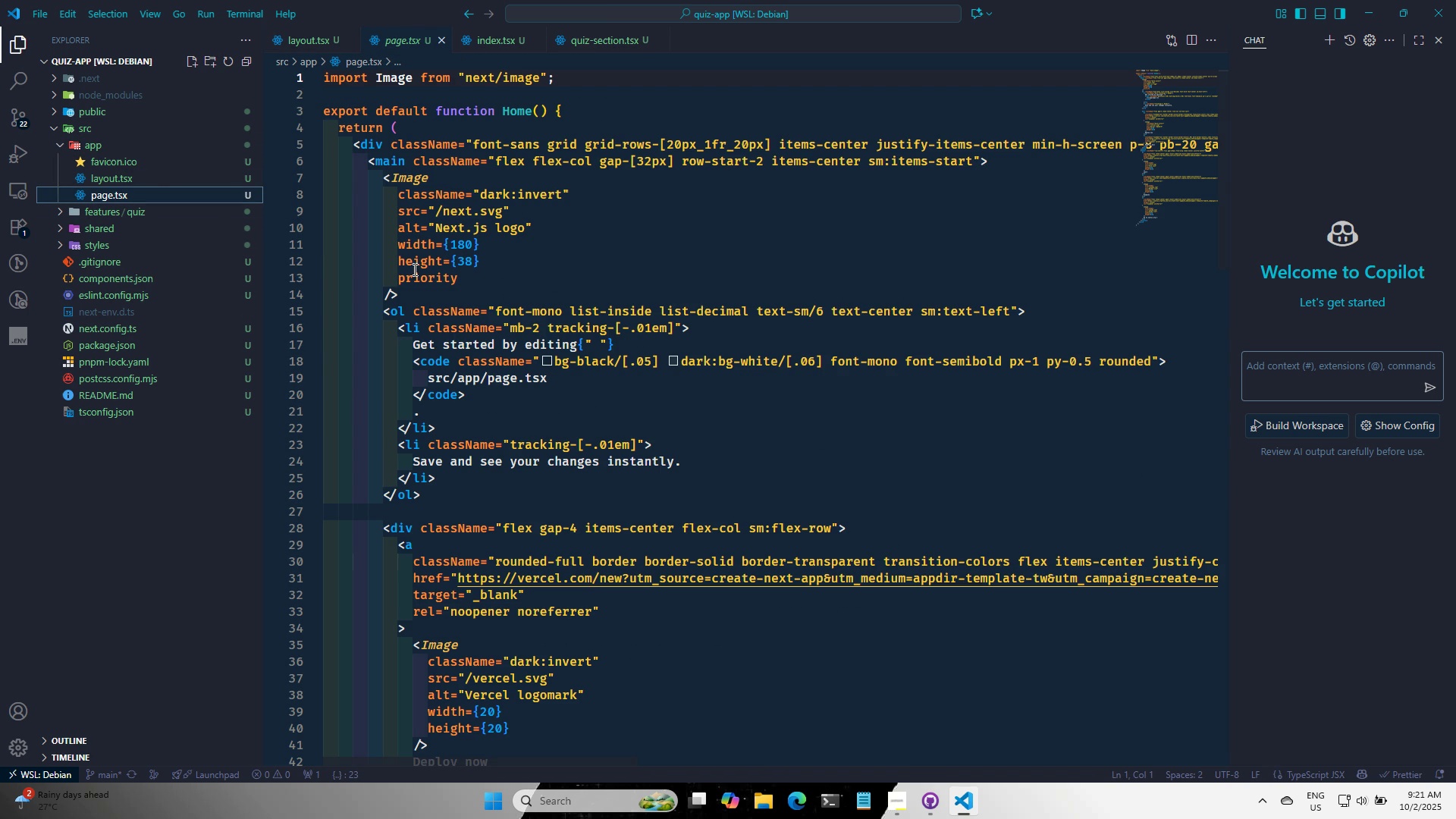 
left_click([156, 186])
 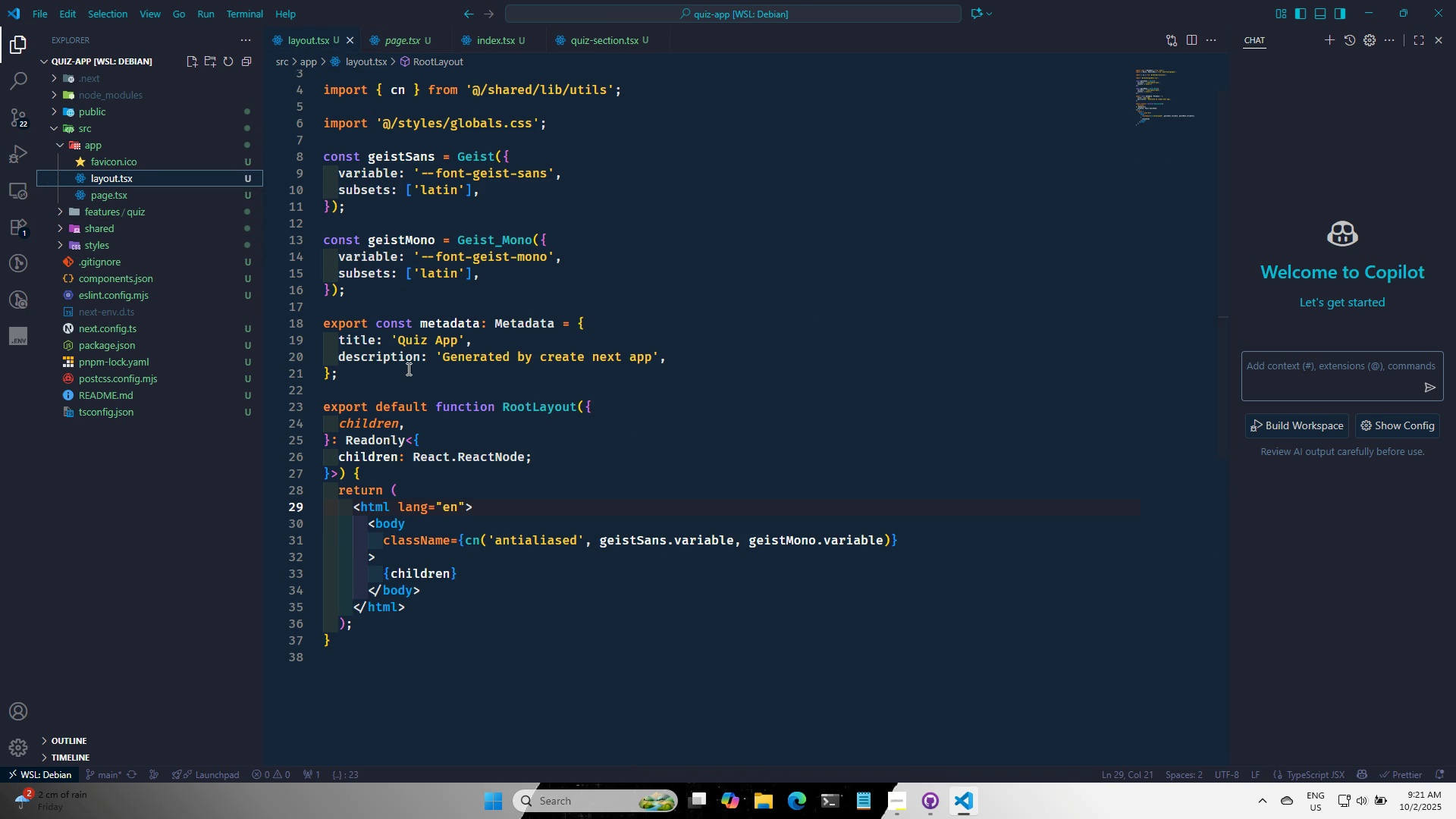 
wait(6.9)
 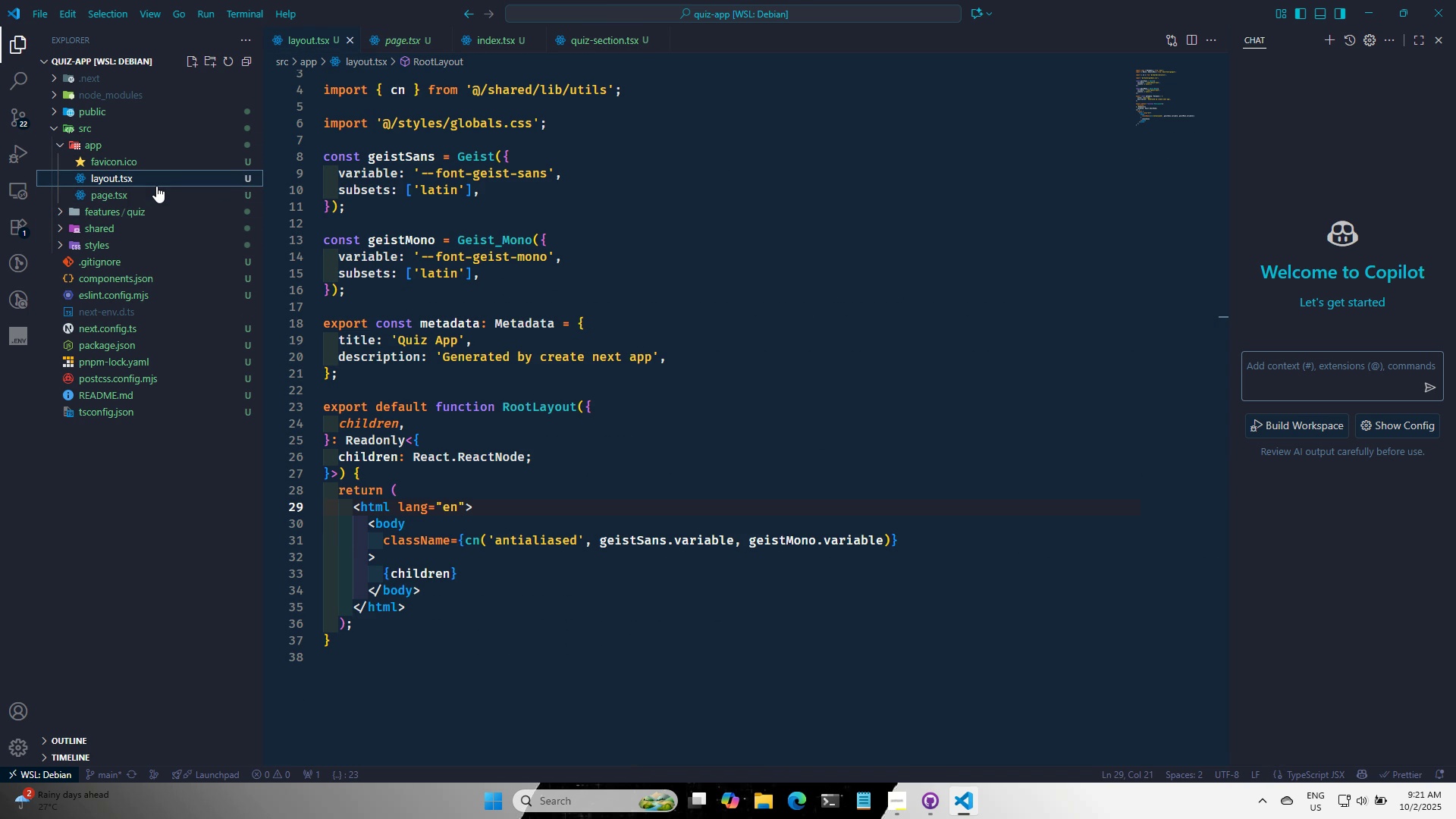 
left_click([397, 378])
 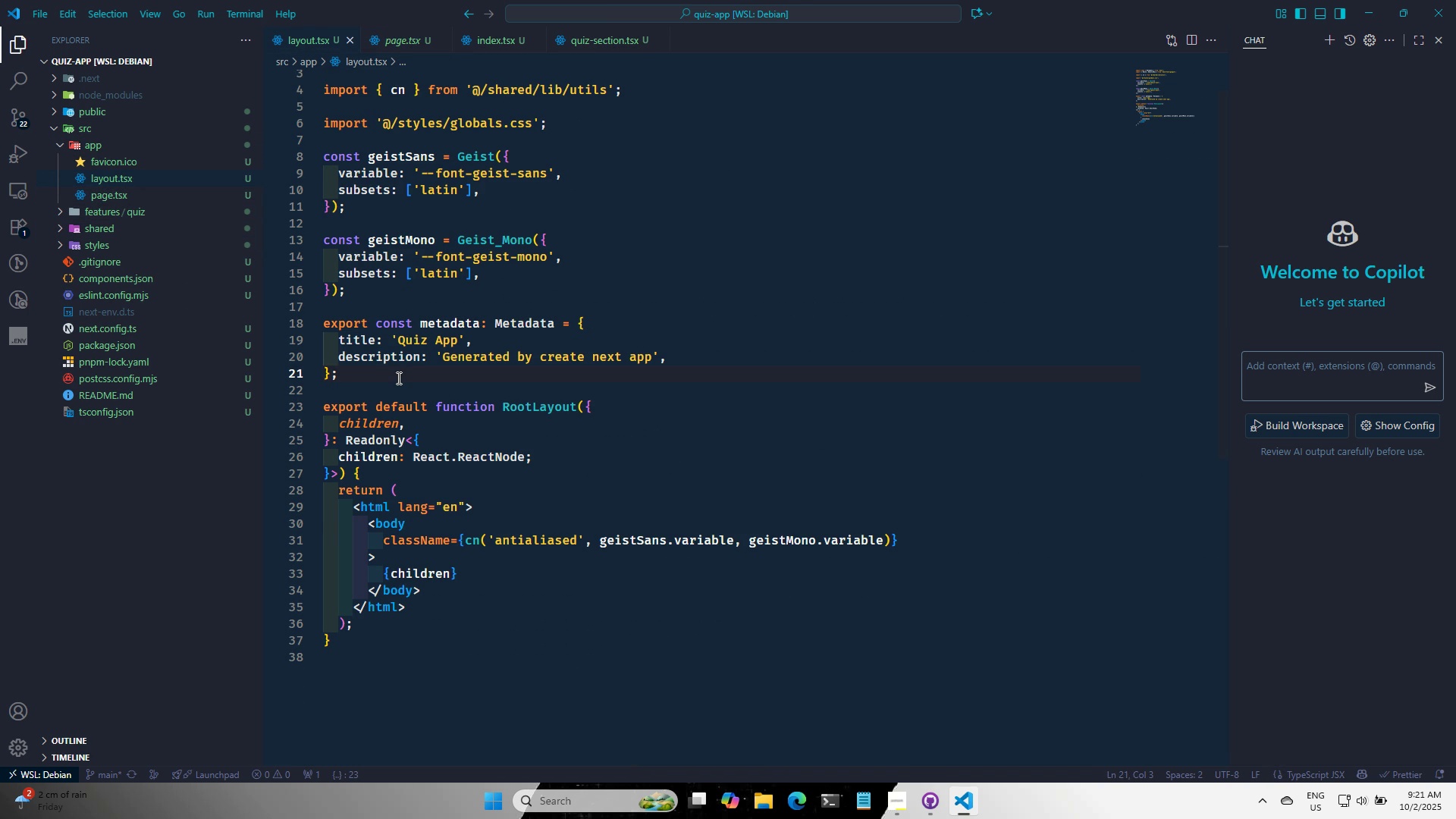 
key(Enter)
 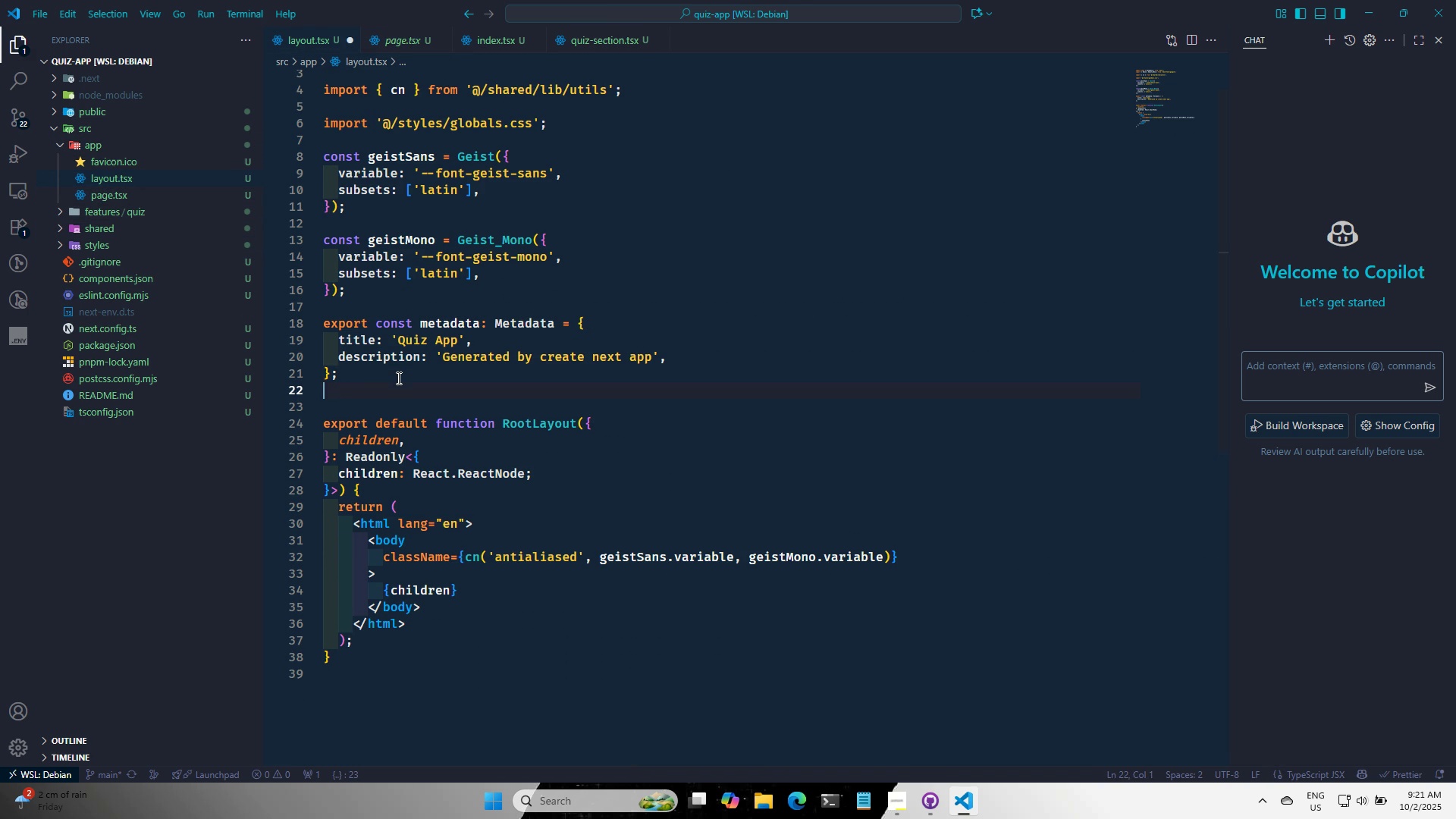 
key(Enter)
 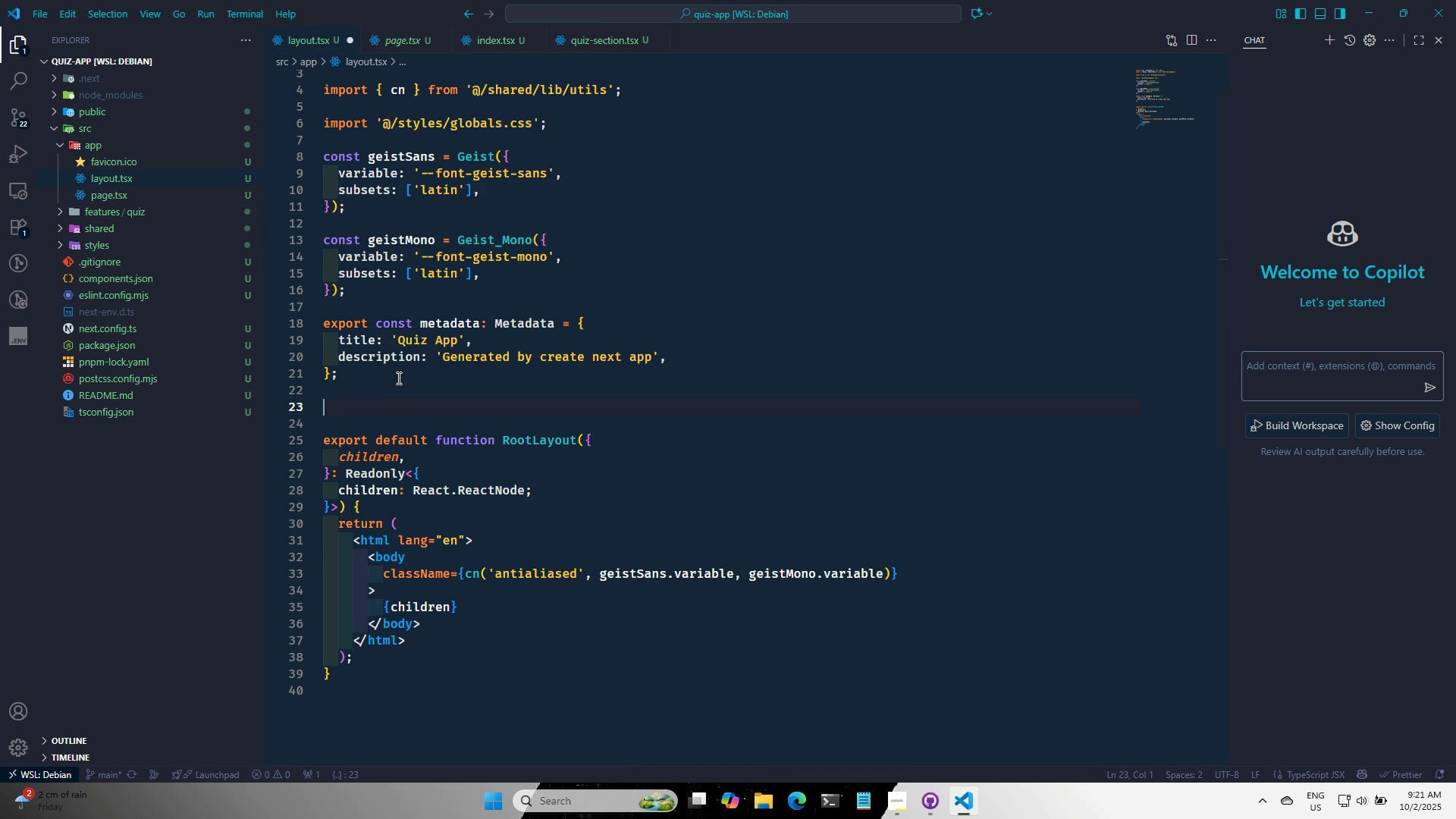 
type(const const Roo)
 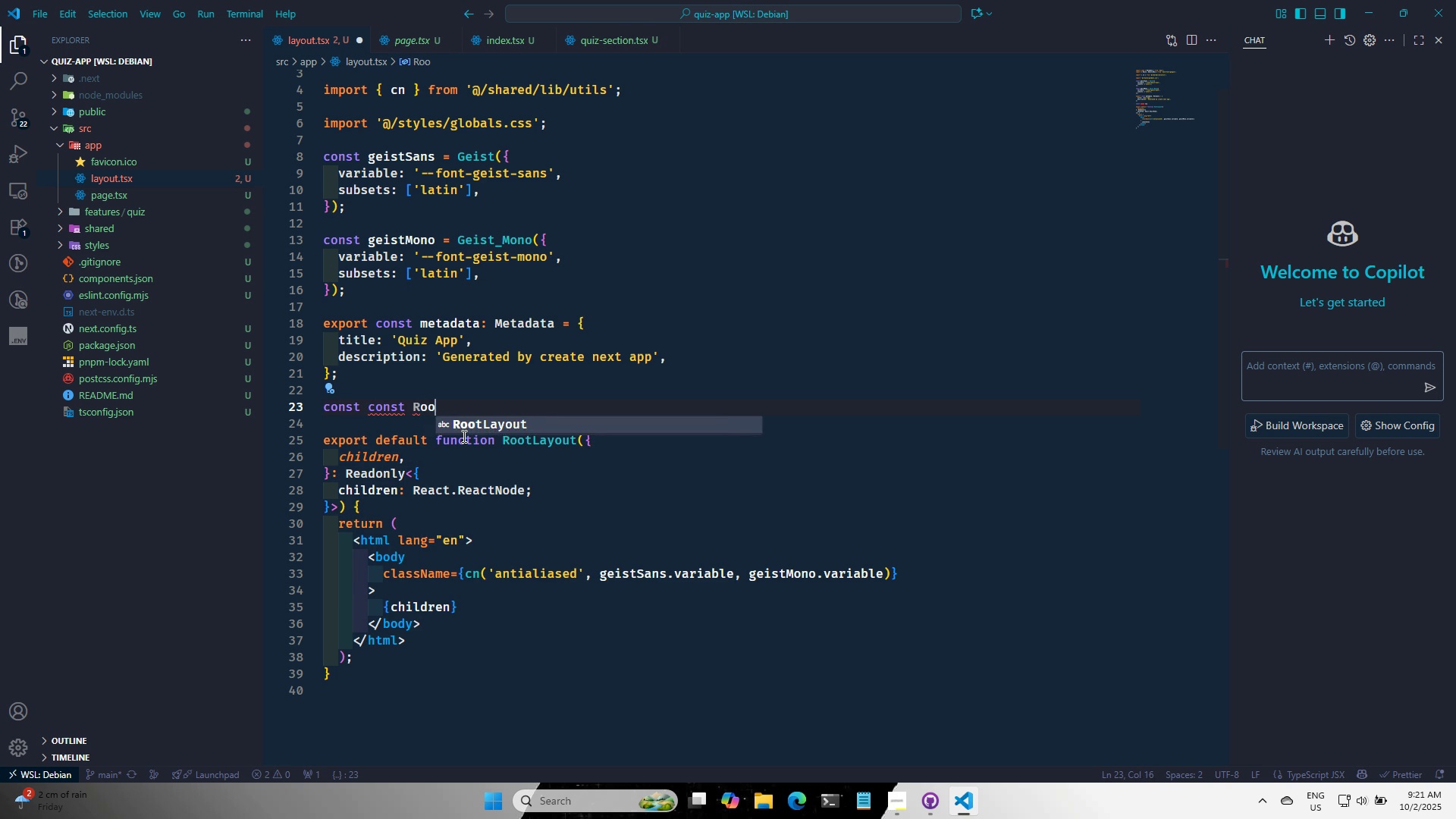 
key(Enter)
 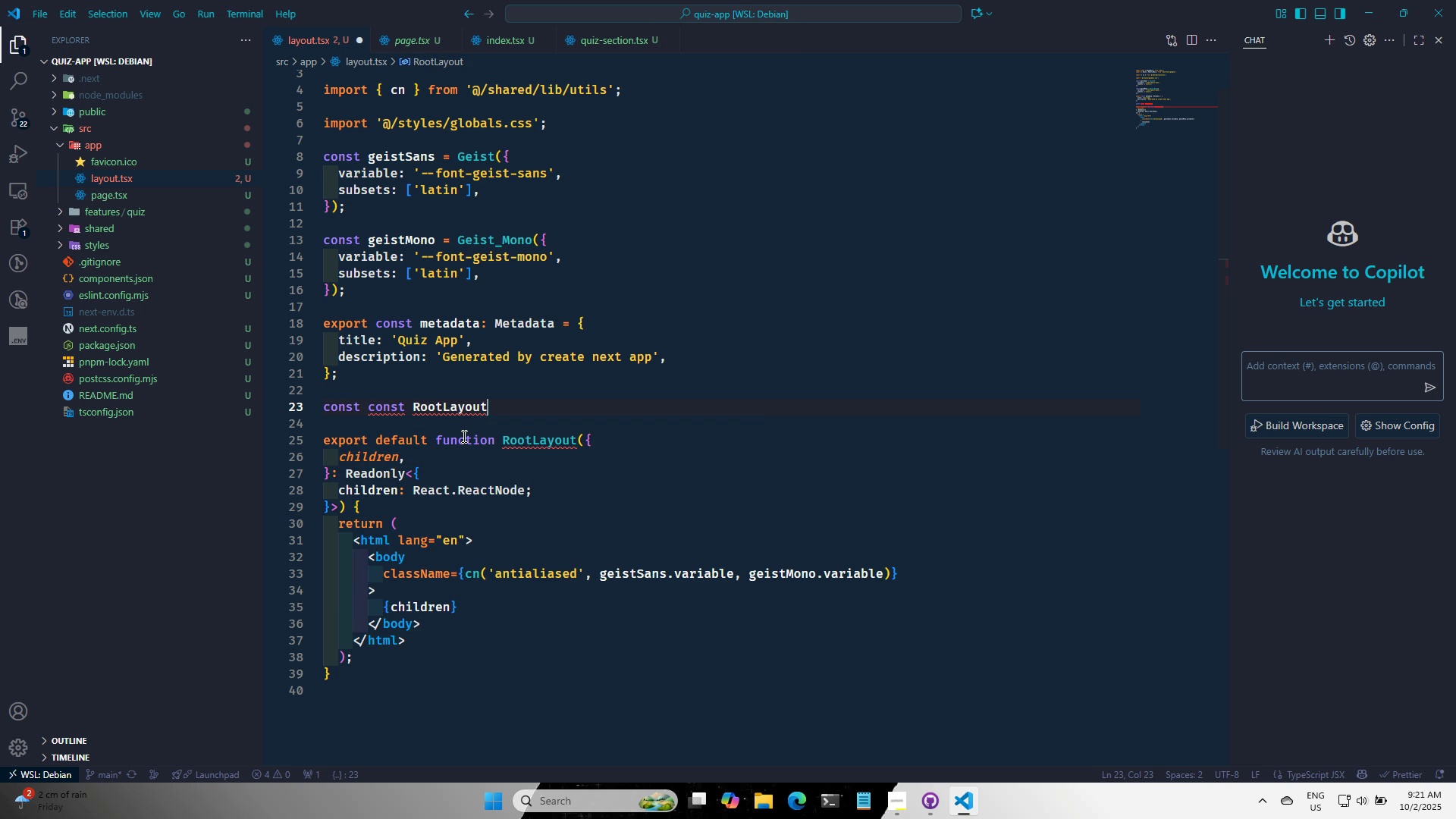 
key(Space)
 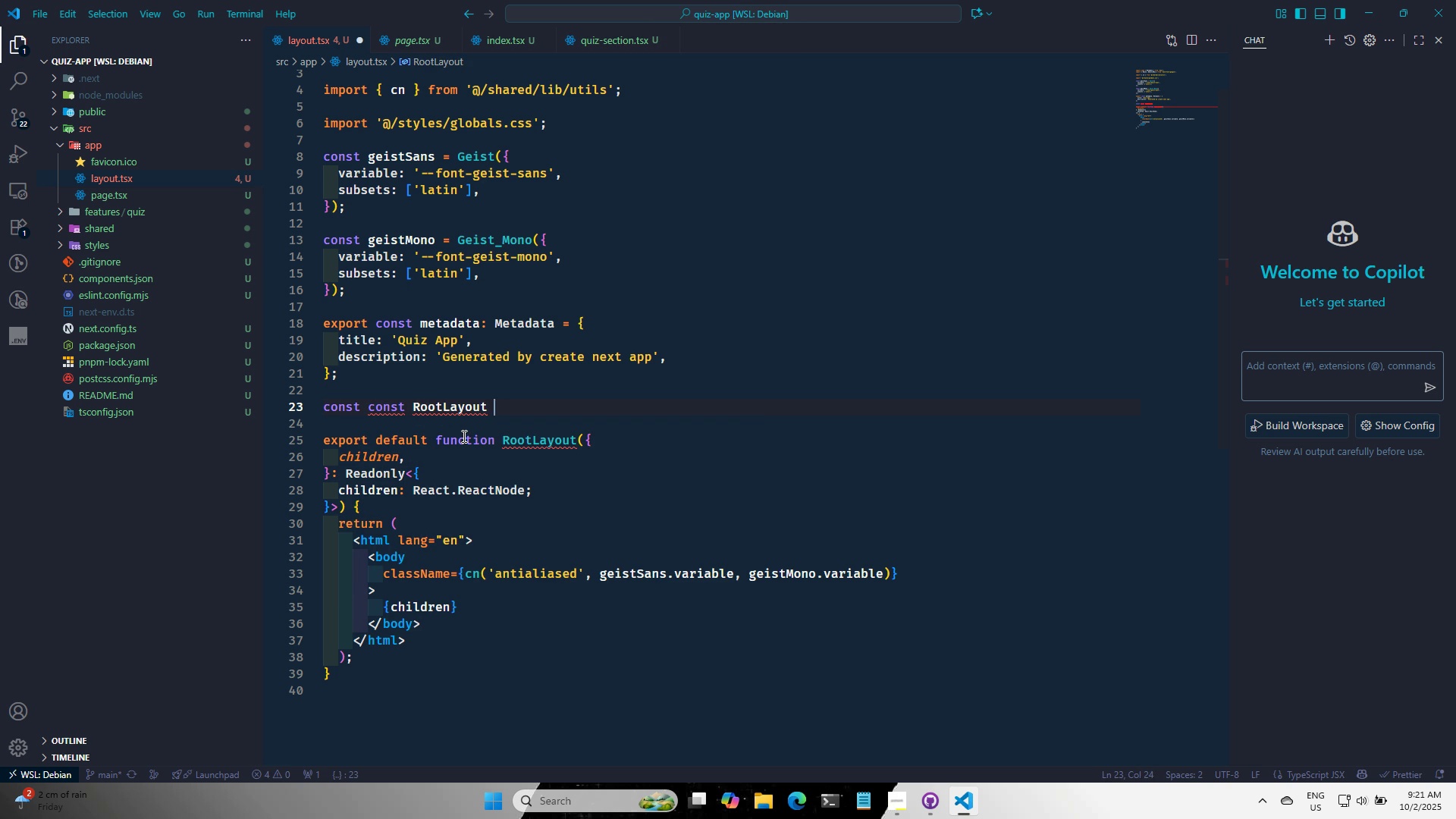 
key(Space)
 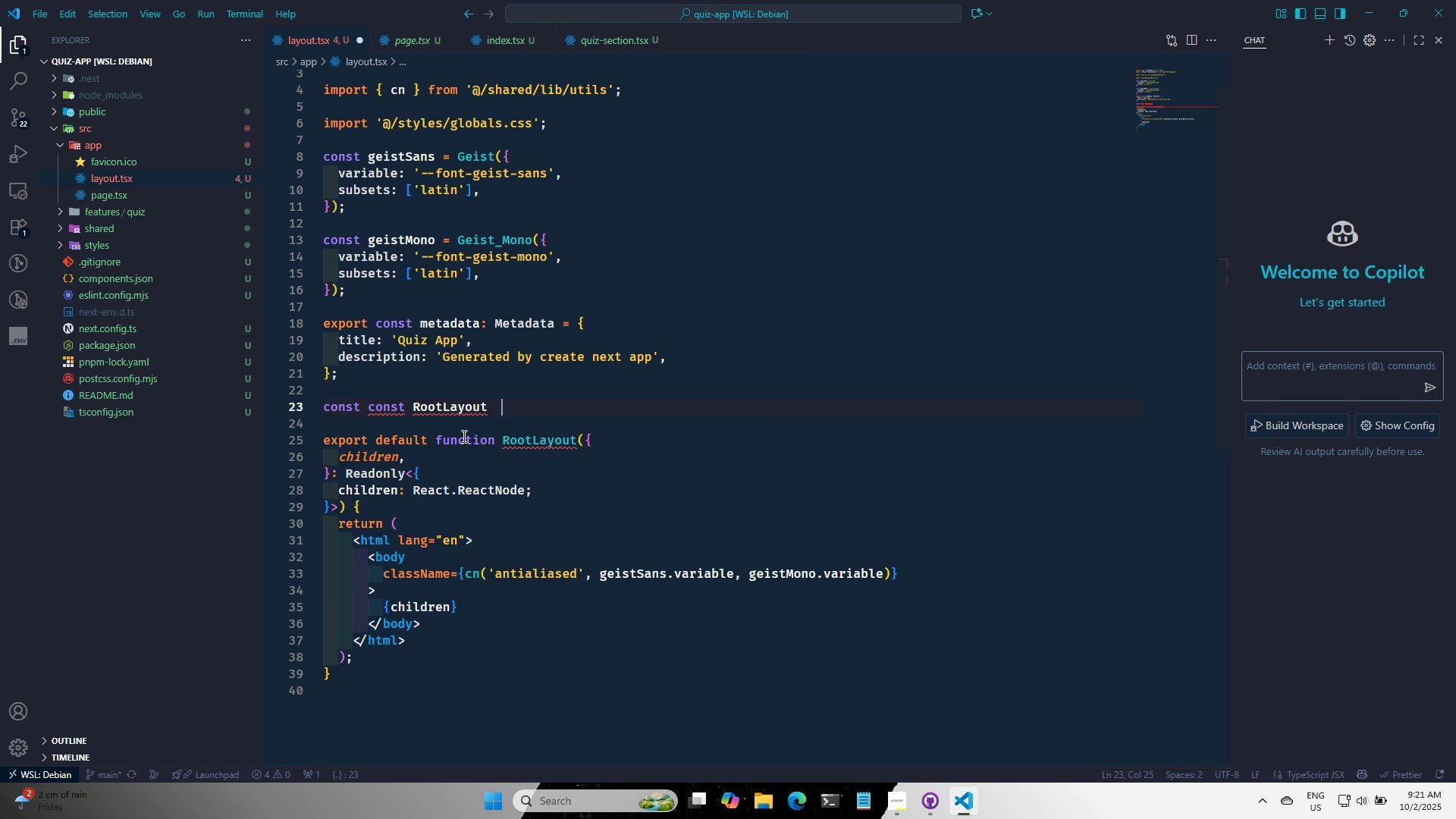 
key(Backspace)
 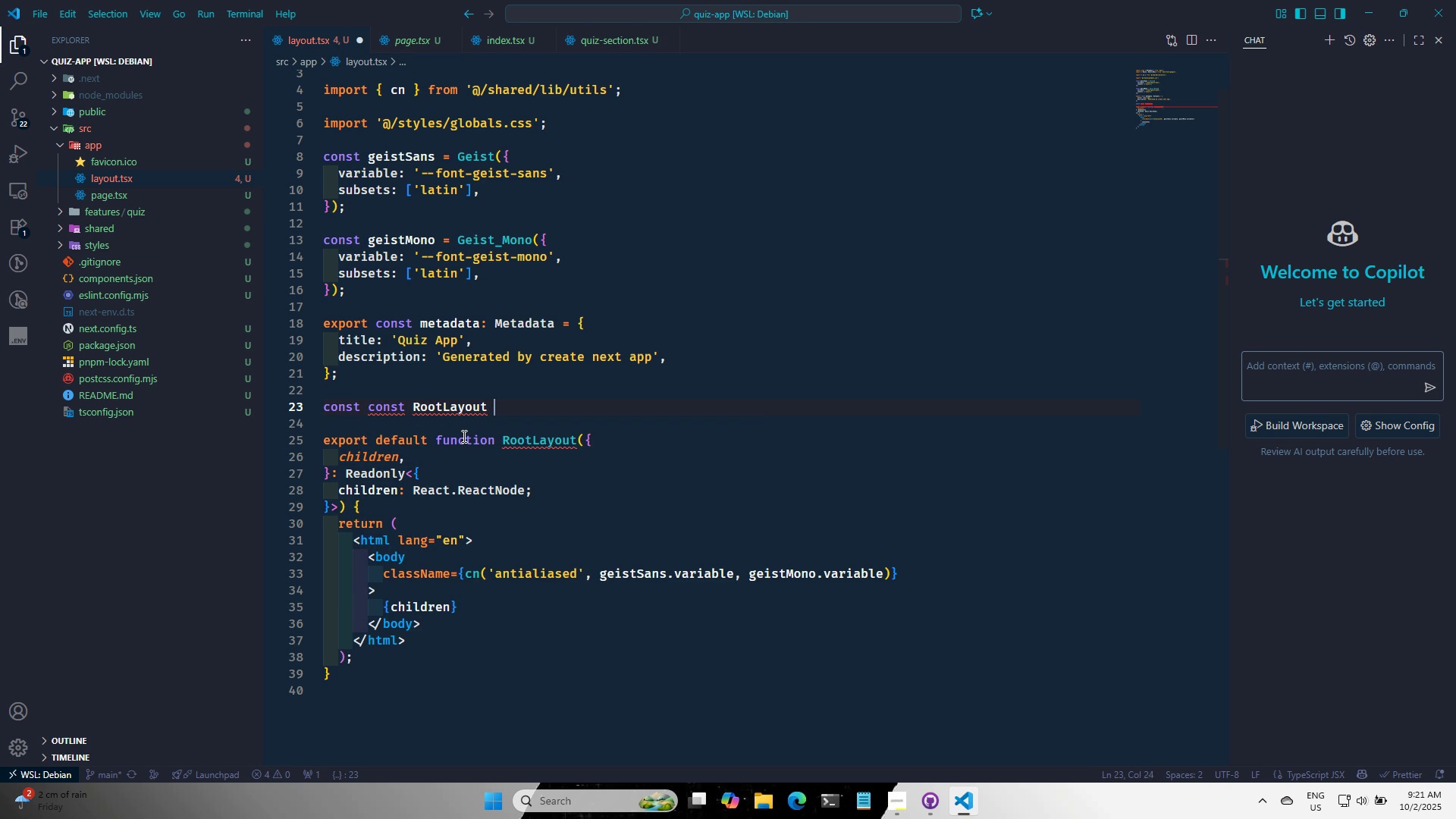 
key(Equal)